 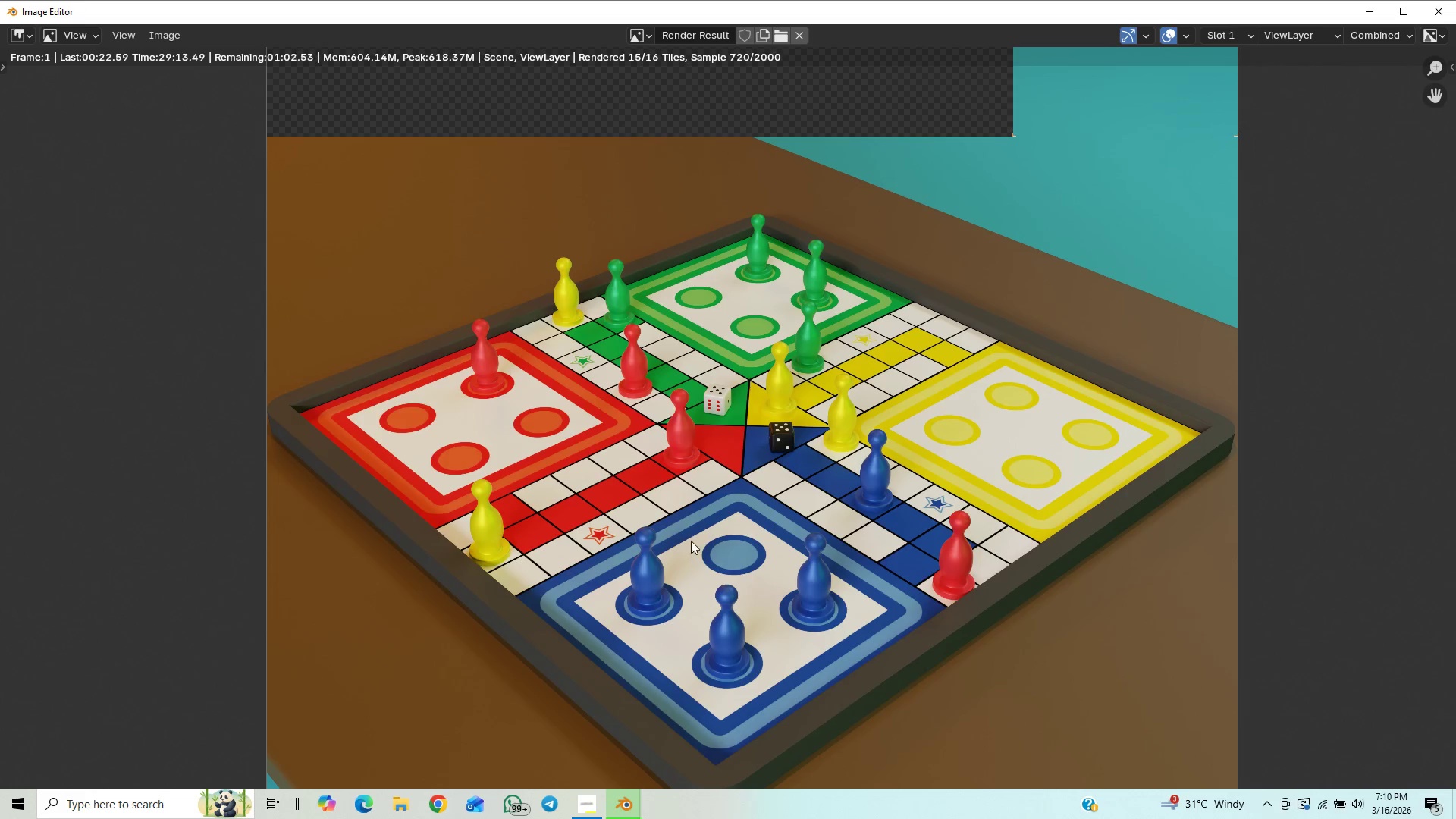 
scroll: coordinate [687, 532], scroll_direction: up, amount: 1.0
 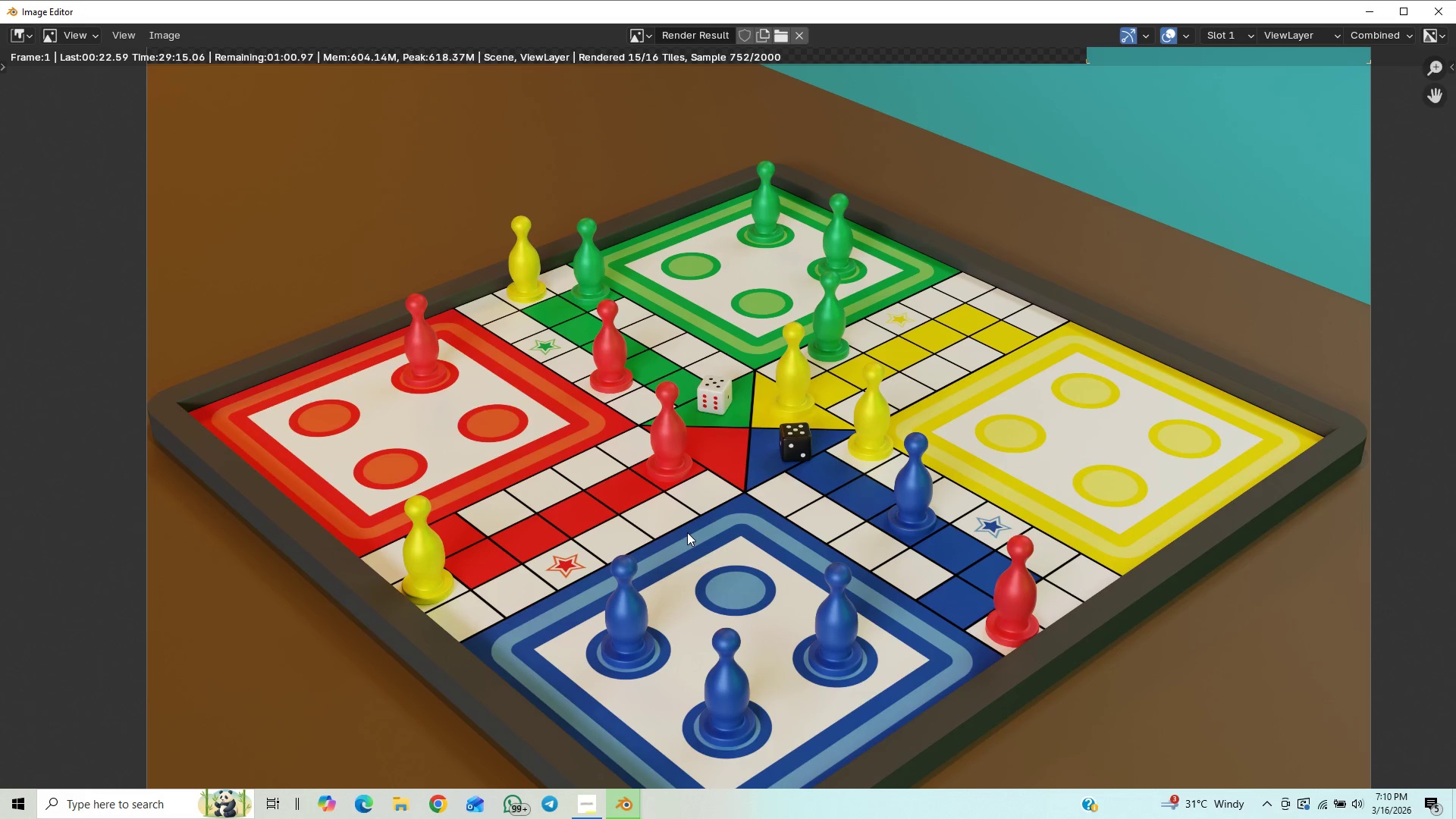 
scroll: coordinate [687, 532], scroll_direction: down, amount: 2.0
 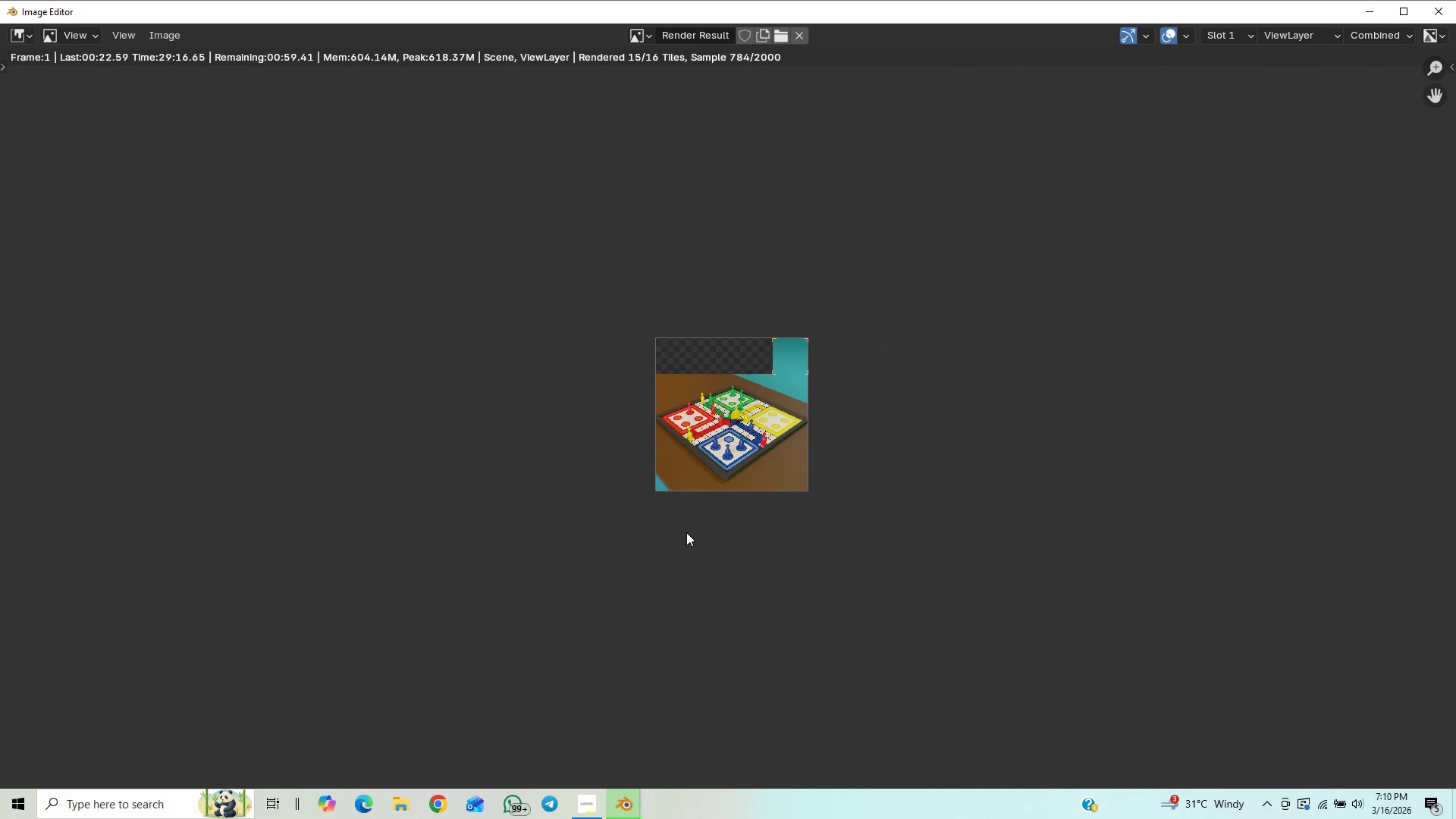 
scroll: coordinate [689, 497], scroll_direction: up, amount: 12.0
 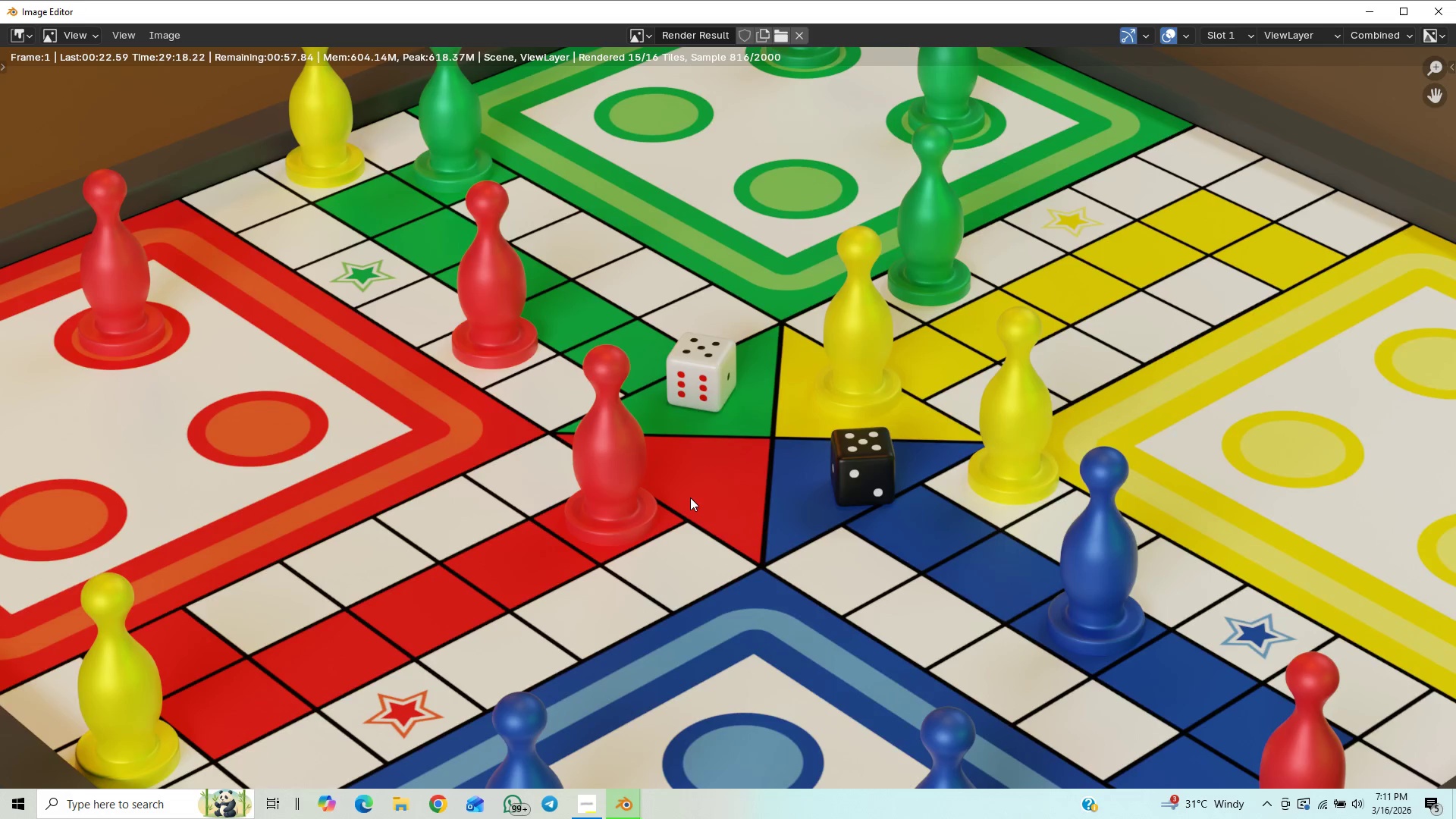 
scroll: coordinate [690, 497], scroll_direction: down, amount: 7.0
 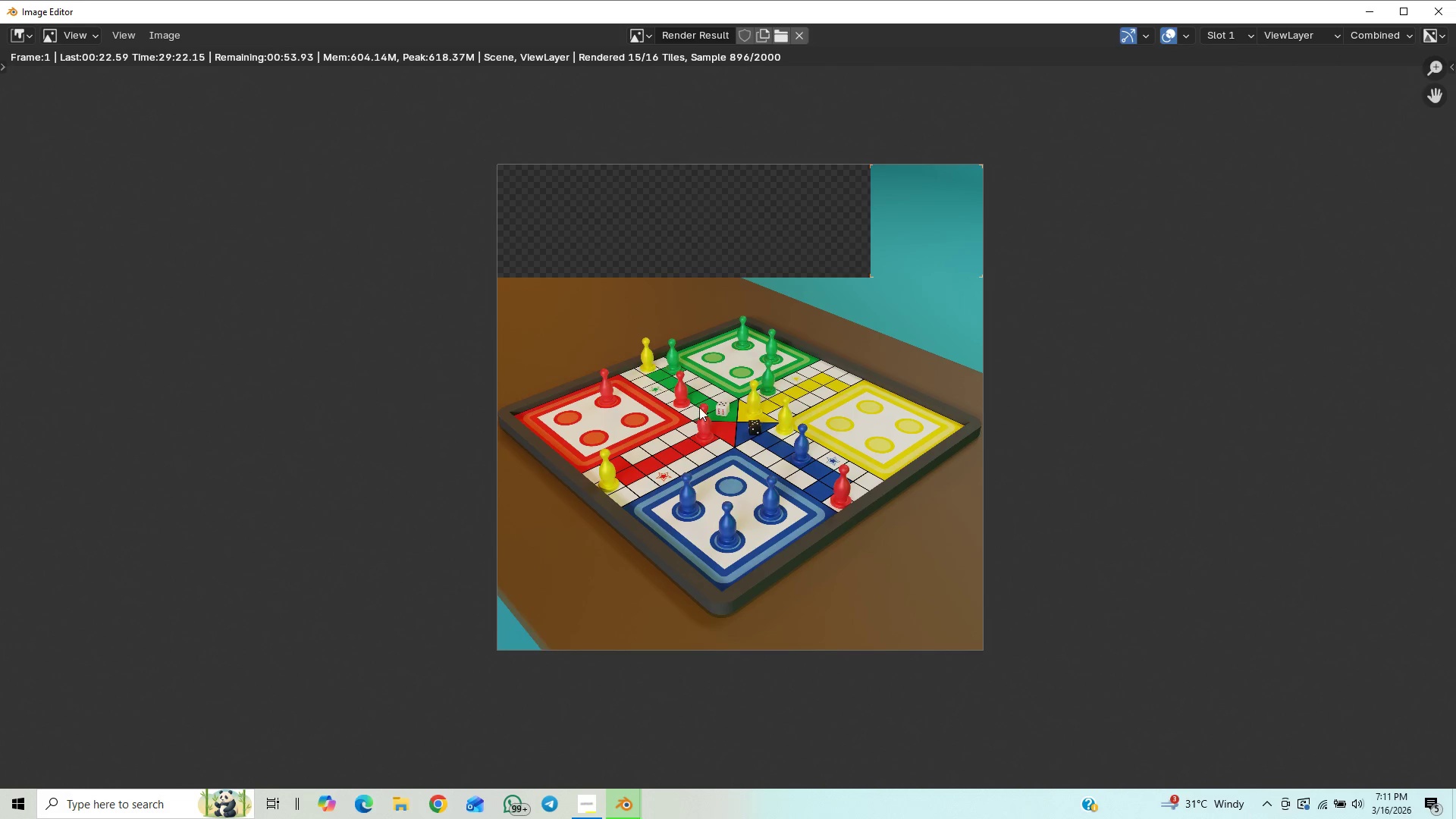 
scroll: coordinate [763, 519], scroll_direction: up, amount: 1.0
 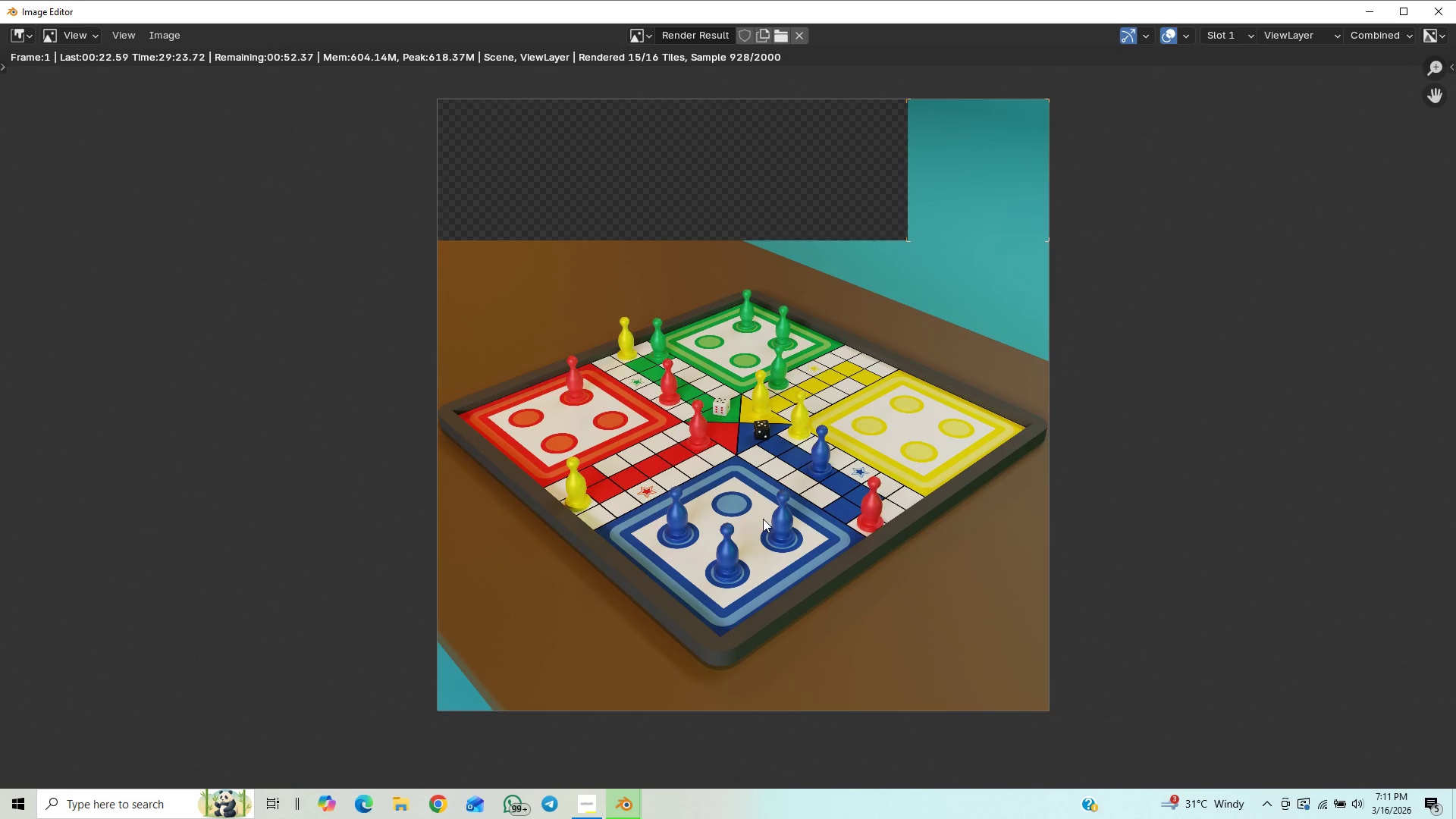 
scroll: coordinate [763, 519], scroll_direction: down, amount: 1.0
 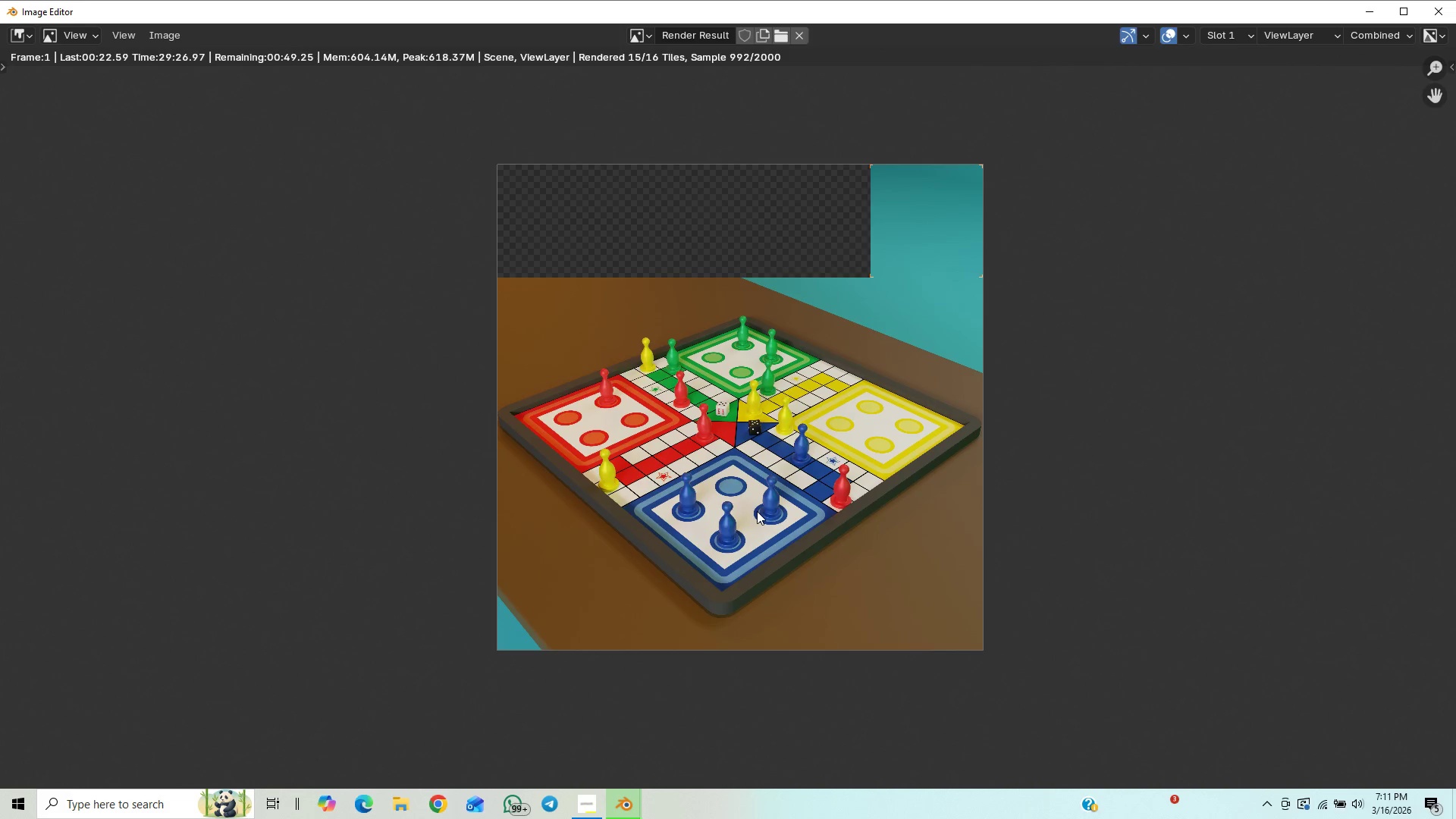 
scroll: coordinate [755, 513], scroll_direction: up, amount: 5.0
 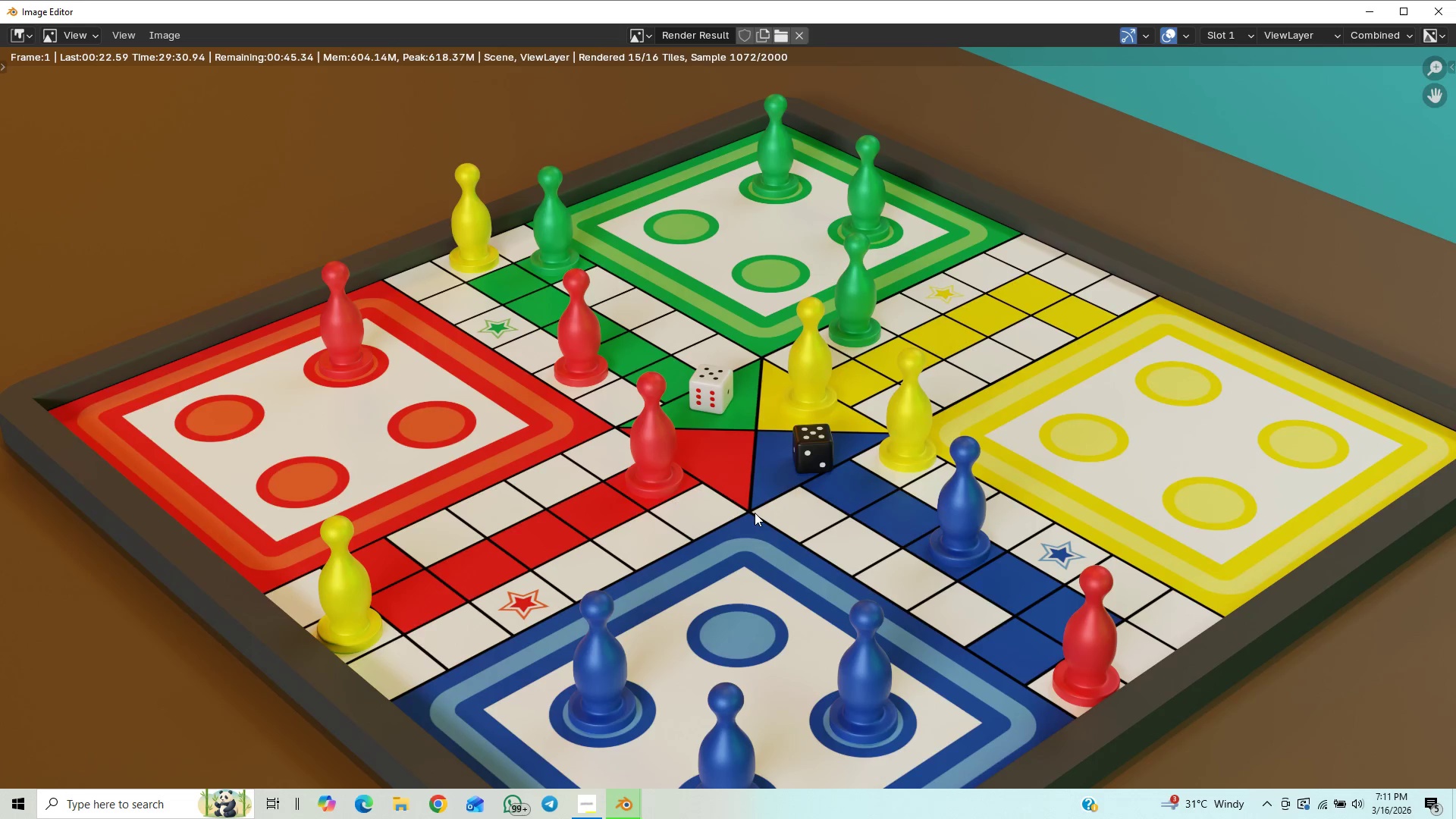 
scroll: coordinate [753, 517], scroll_direction: down, amount: 11.0
 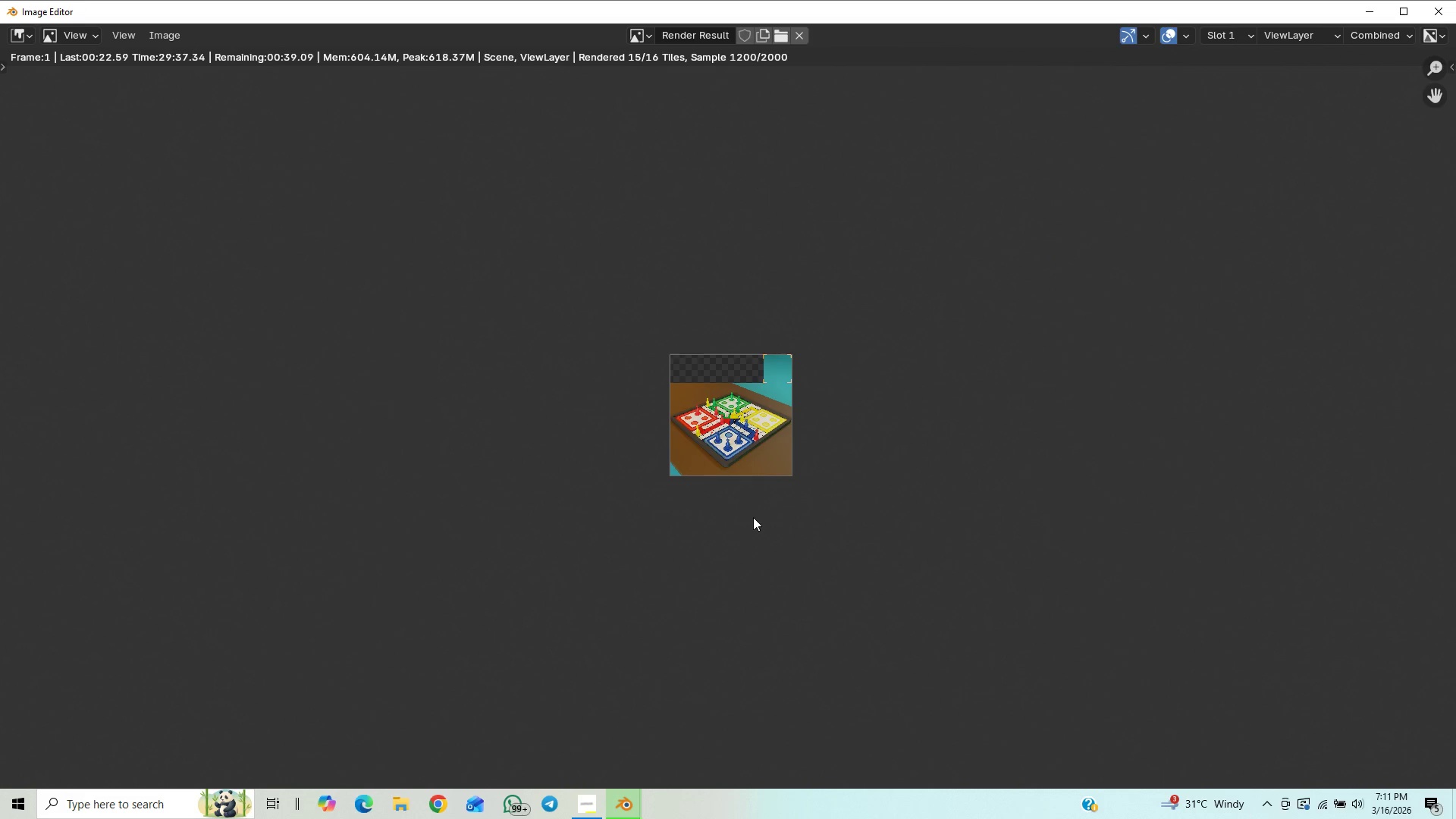 
scroll: coordinate [751, 513], scroll_direction: up, amount: 10.0
 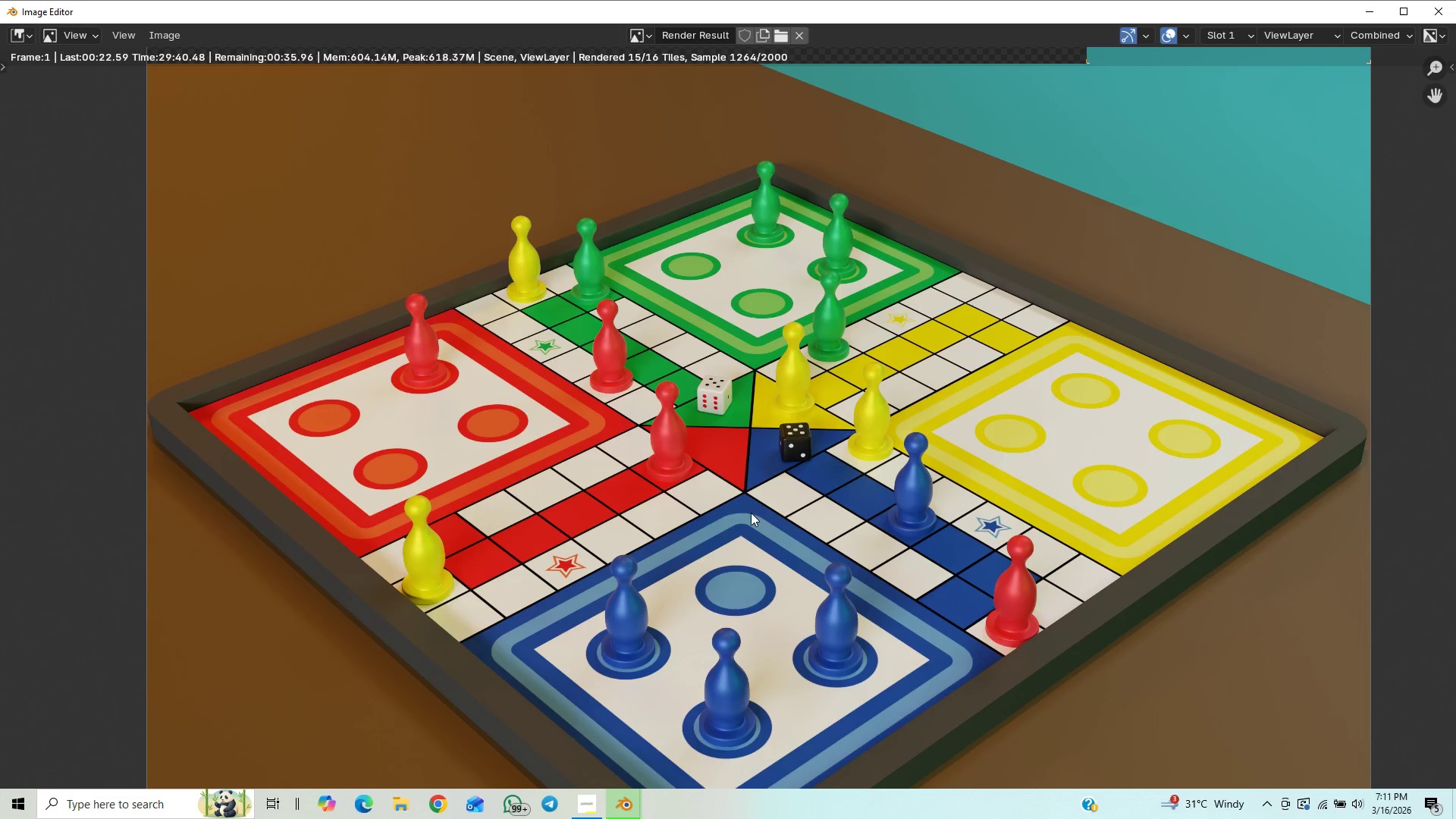 
scroll: coordinate [756, 420], scroll_direction: down, amount: 6.0
 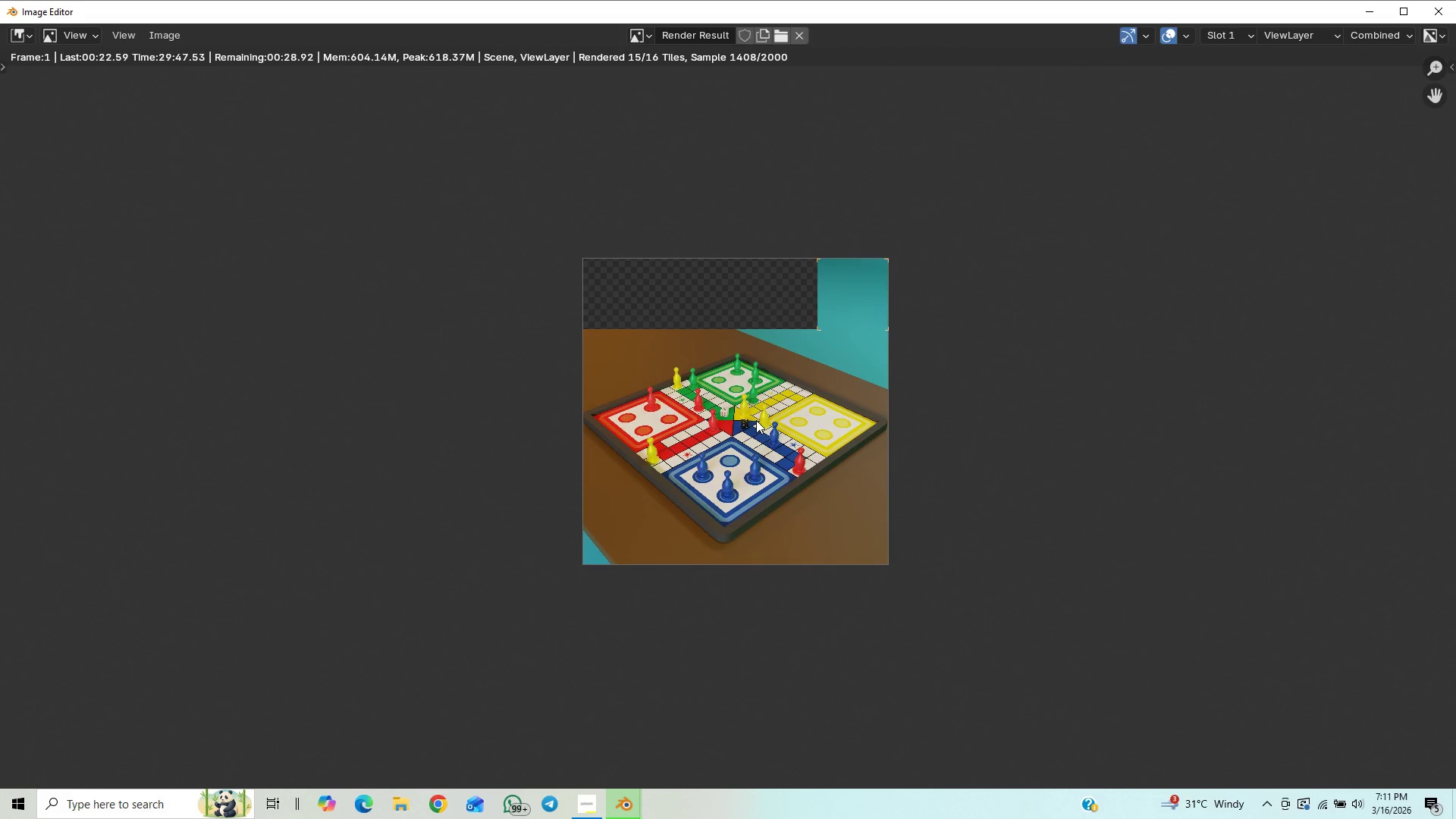 
scroll: coordinate [756, 420], scroll_direction: up, amount: 1.0
 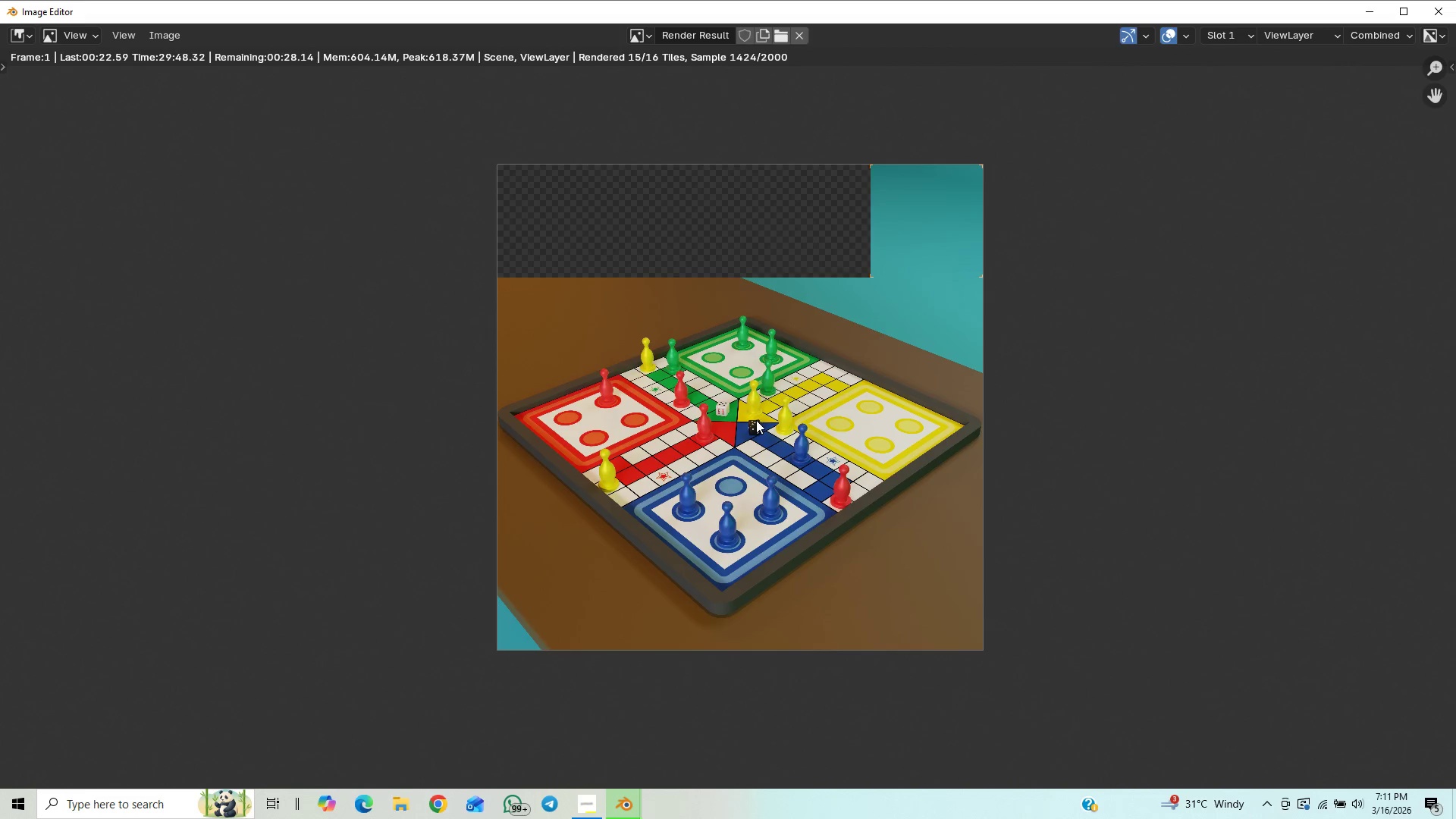 
scroll: coordinate [756, 420], scroll_direction: down, amount: 1.0
 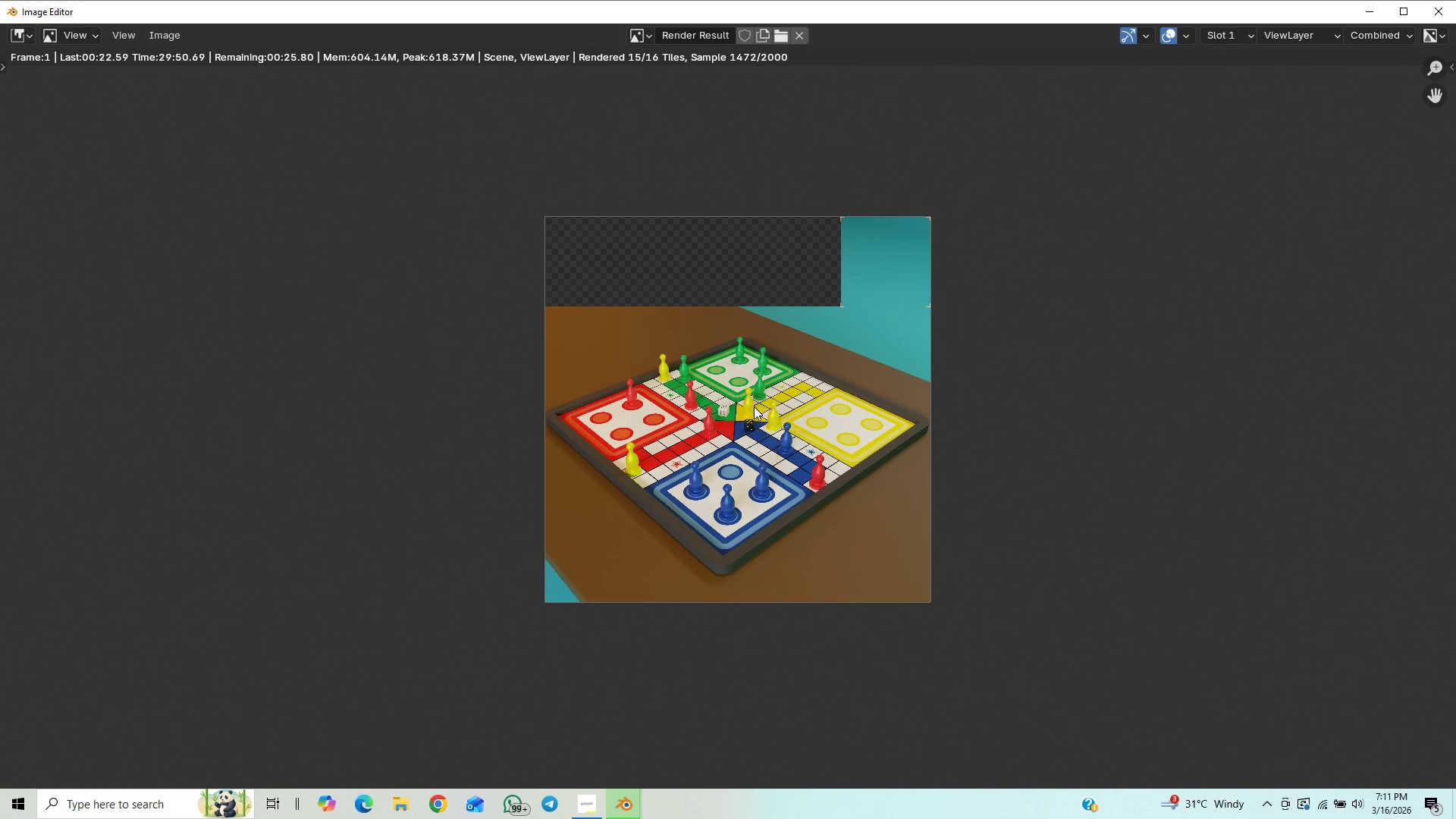 
scroll: coordinate [758, 506], scroll_direction: up, amount: 3.0
 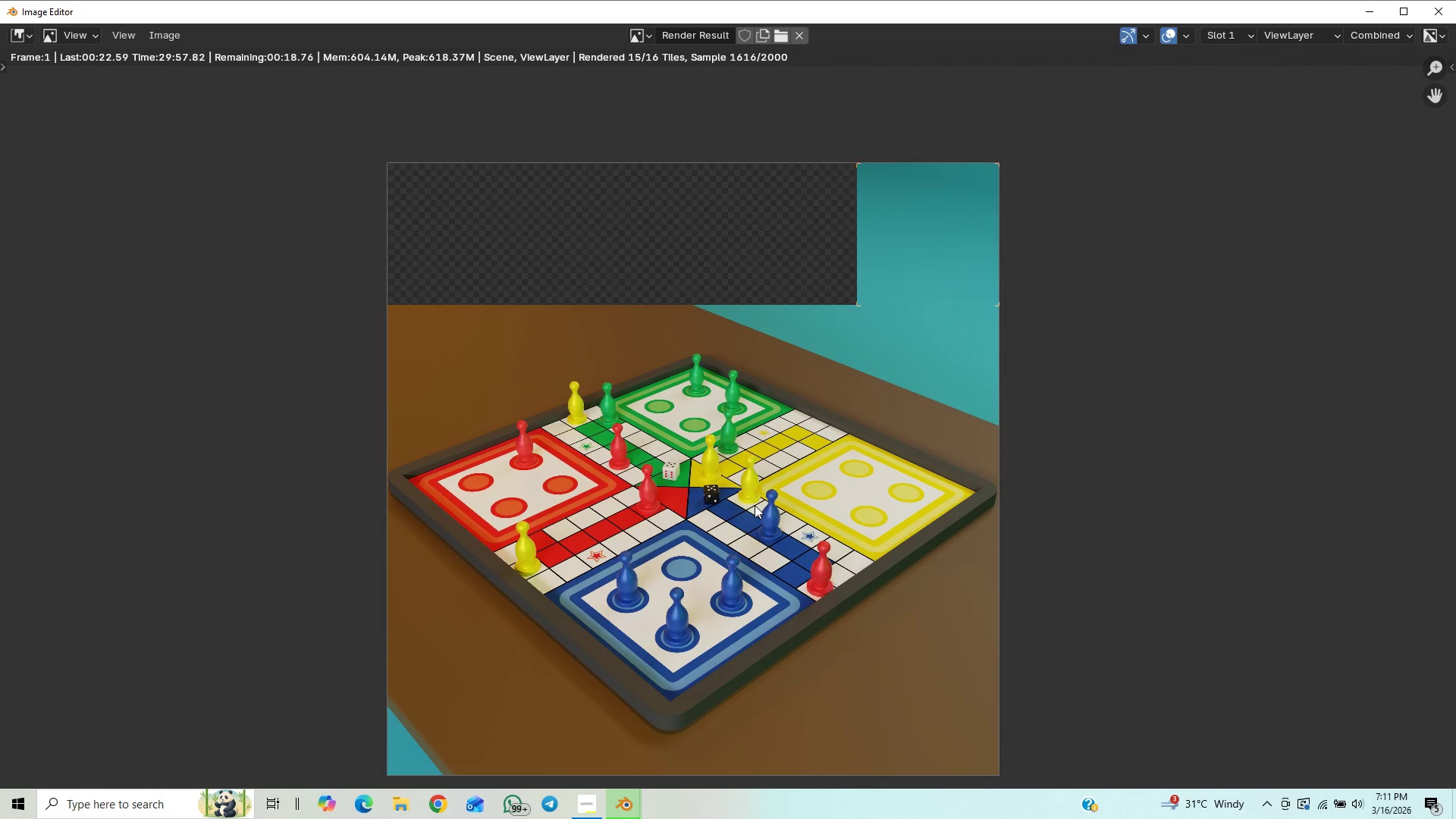 
scroll: coordinate [1007, 413], scroll_direction: down, amount: 10.0
 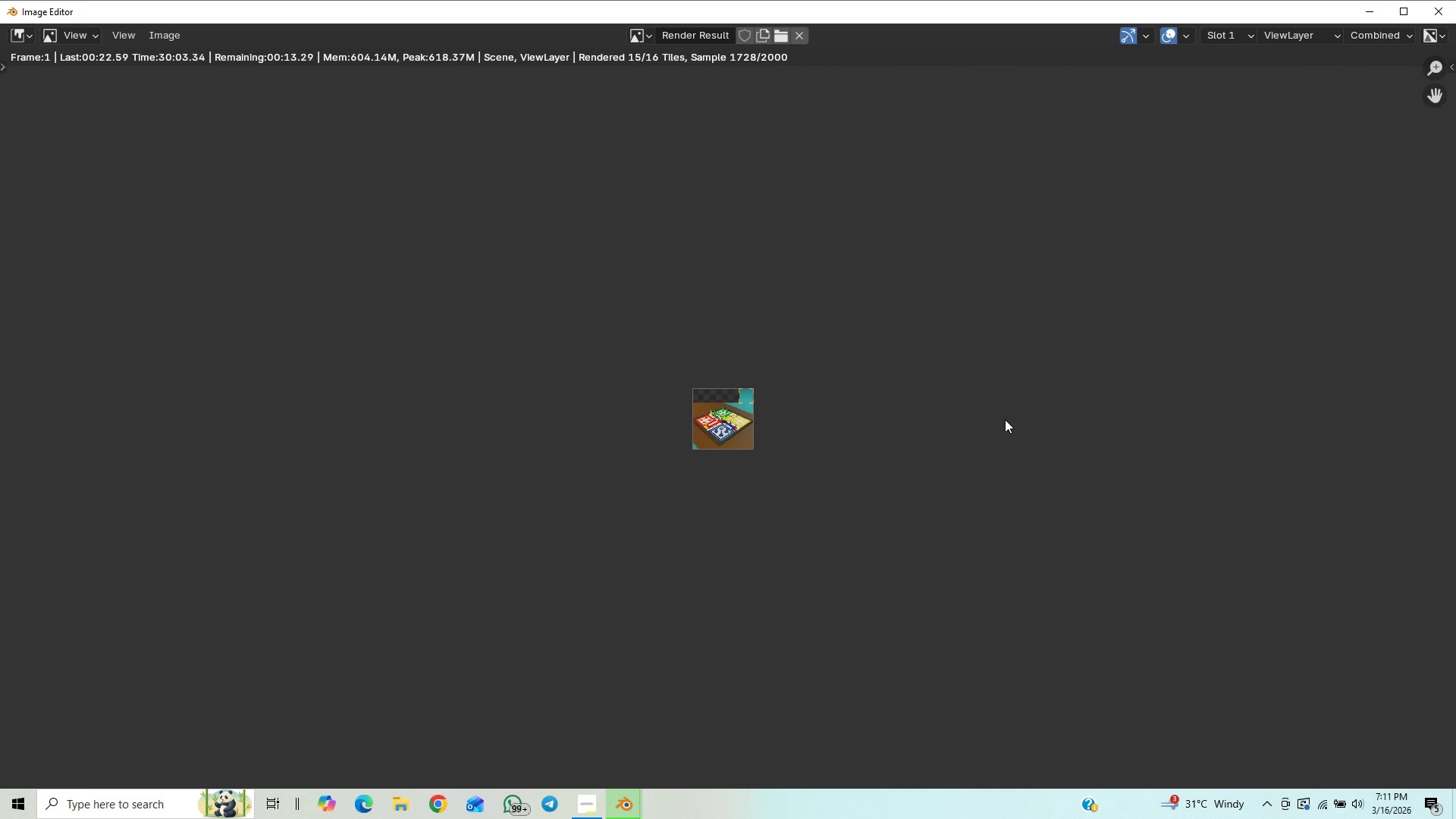 
scroll: coordinate [1003, 428], scroll_direction: up, amount: 6.0
 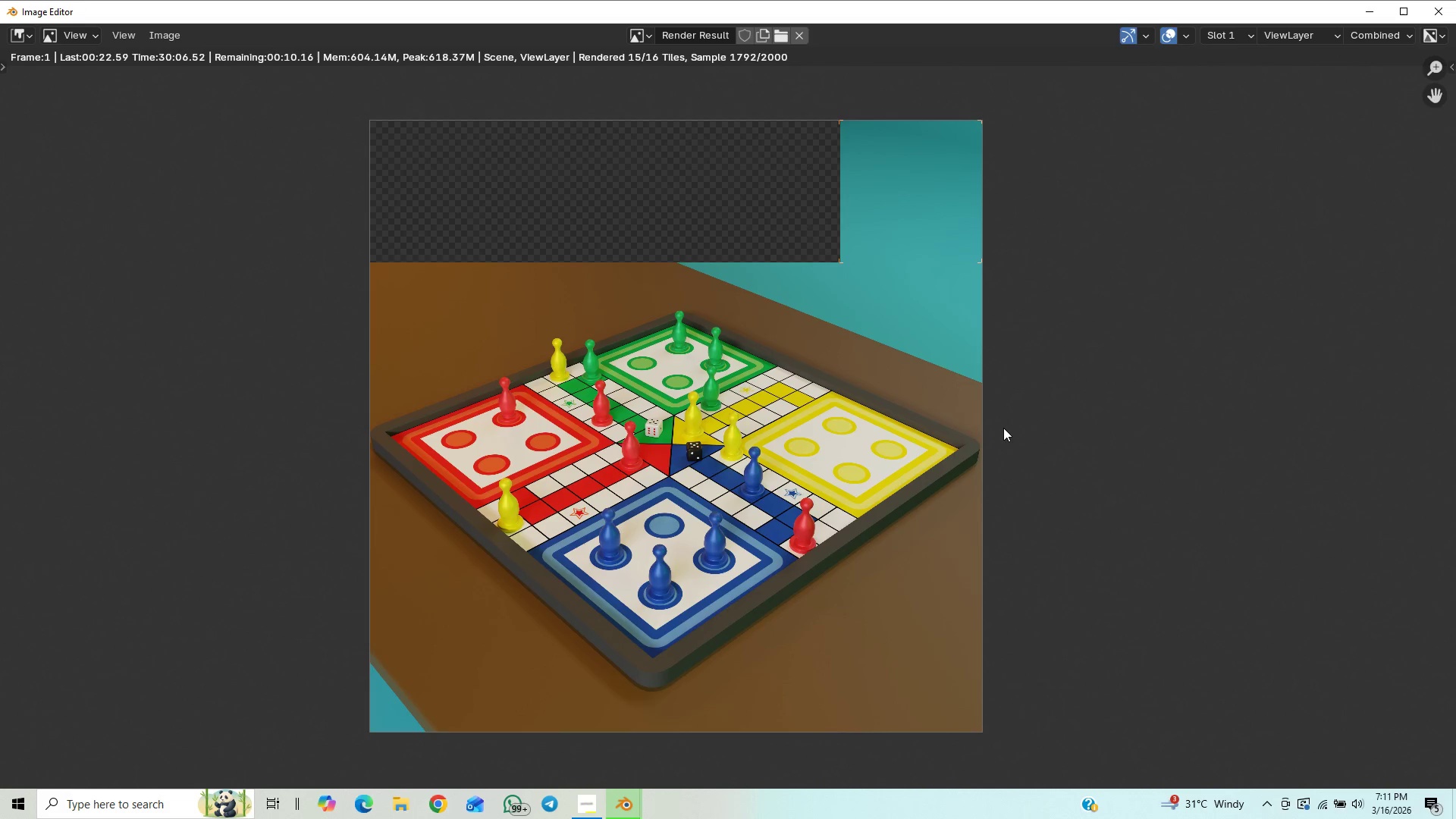 
scroll: coordinate [1003, 428], scroll_direction: down, amount: 1.0
 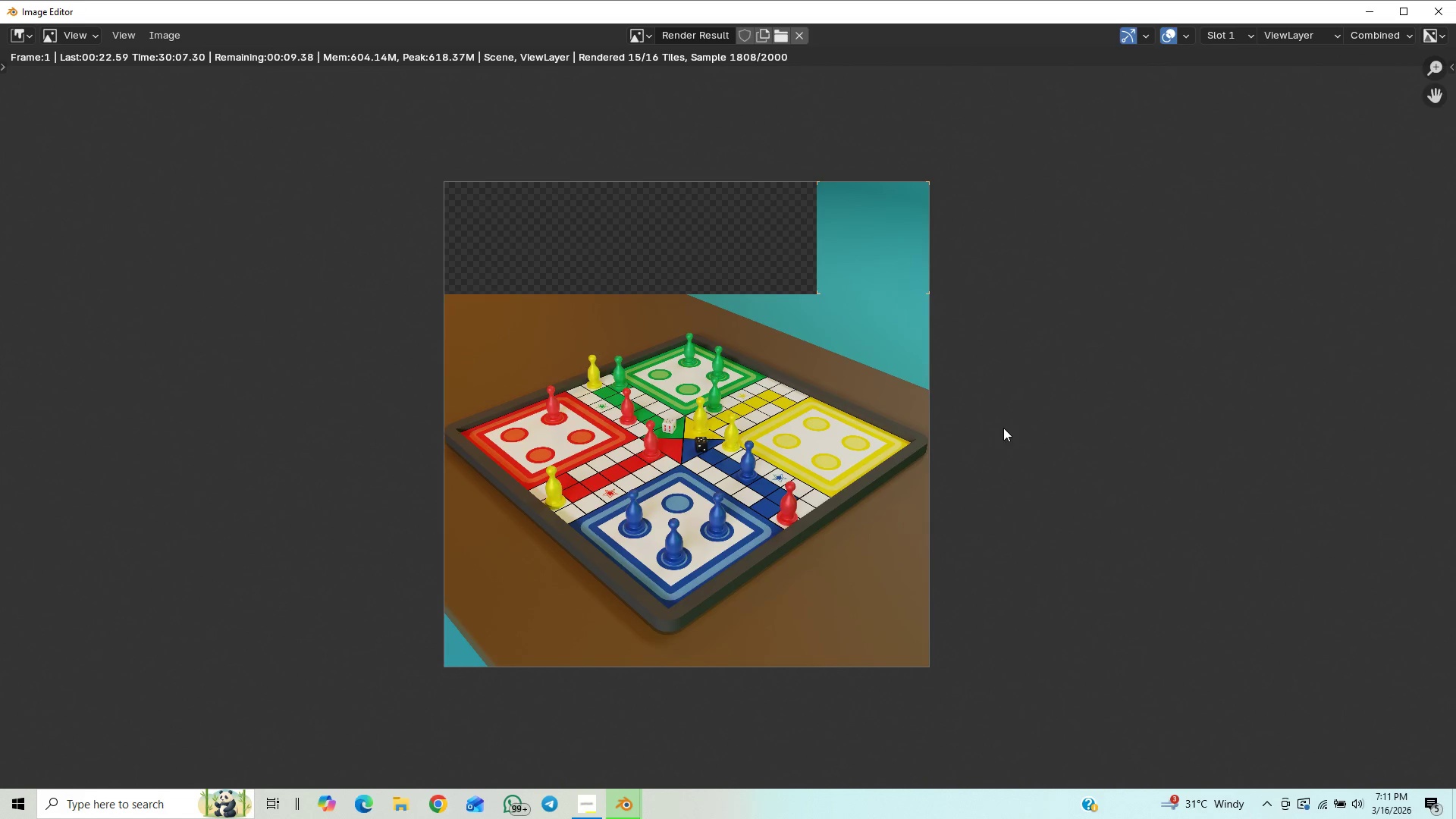 
scroll: coordinate [1003, 428], scroll_direction: up, amount: 1.0
 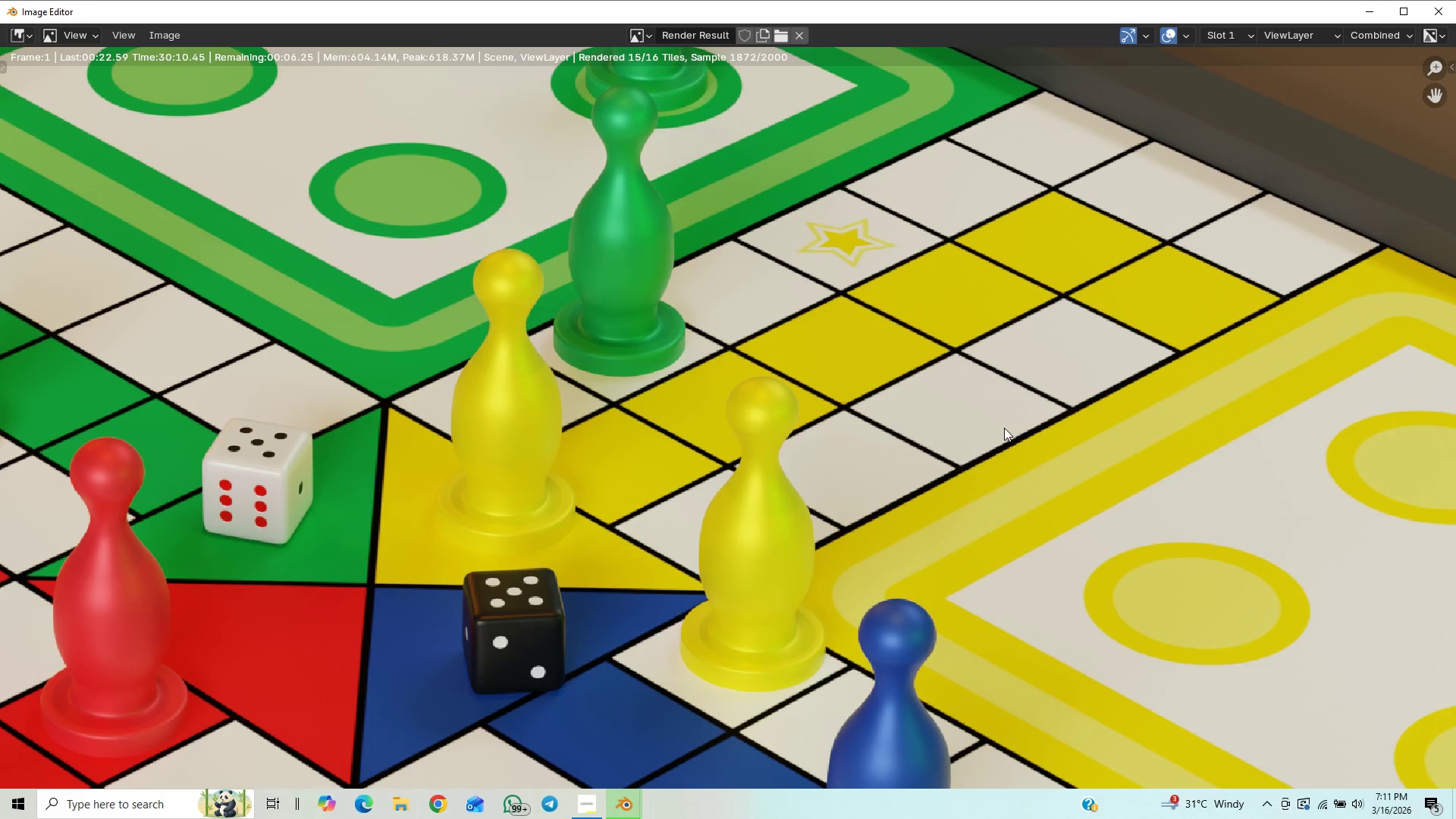 
scroll: coordinate [987, 394], scroll_direction: down, amount: 3.0
 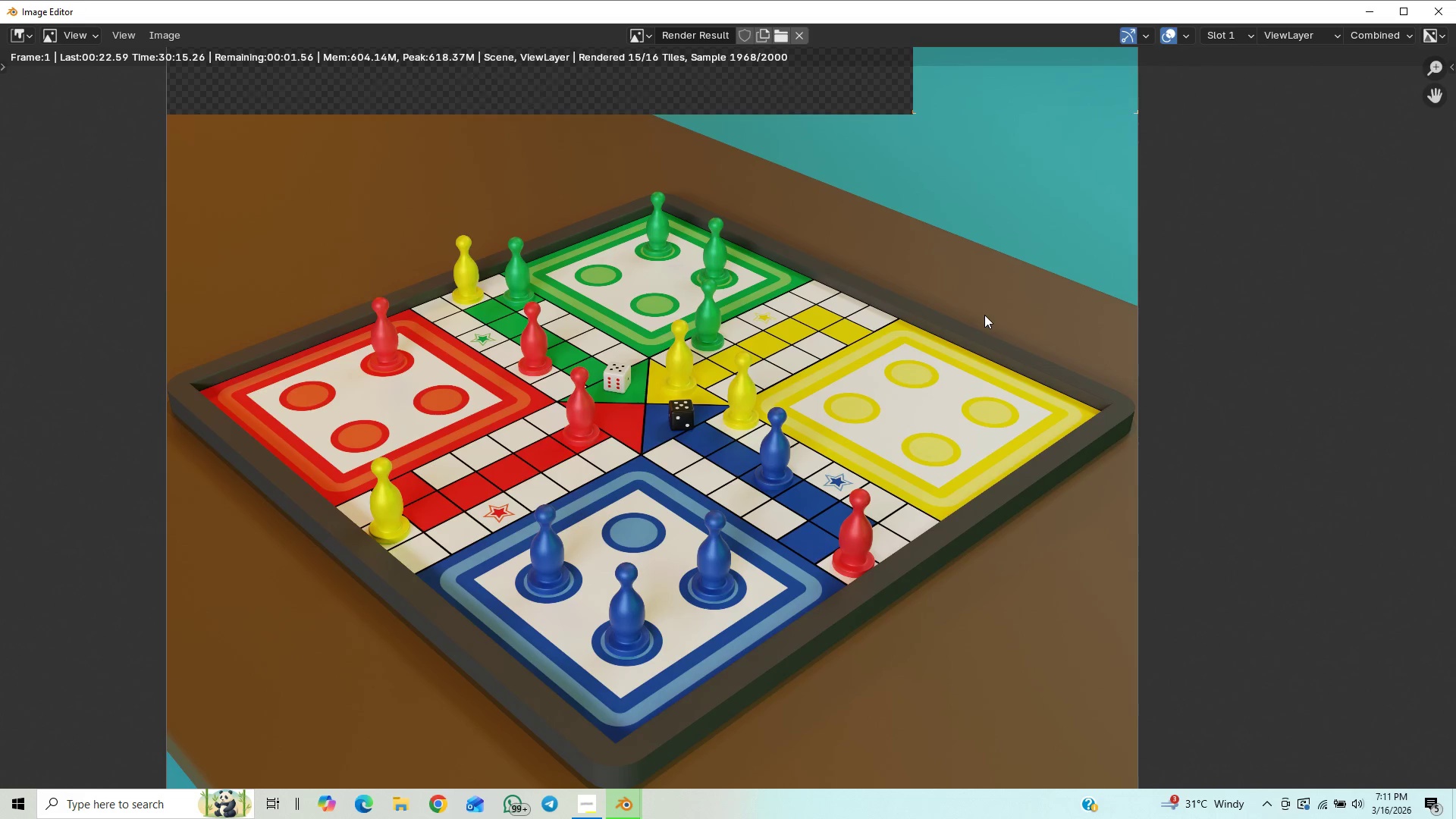 
scroll: coordinate [984, 315], scroll_direction: up, amount: 4.0
 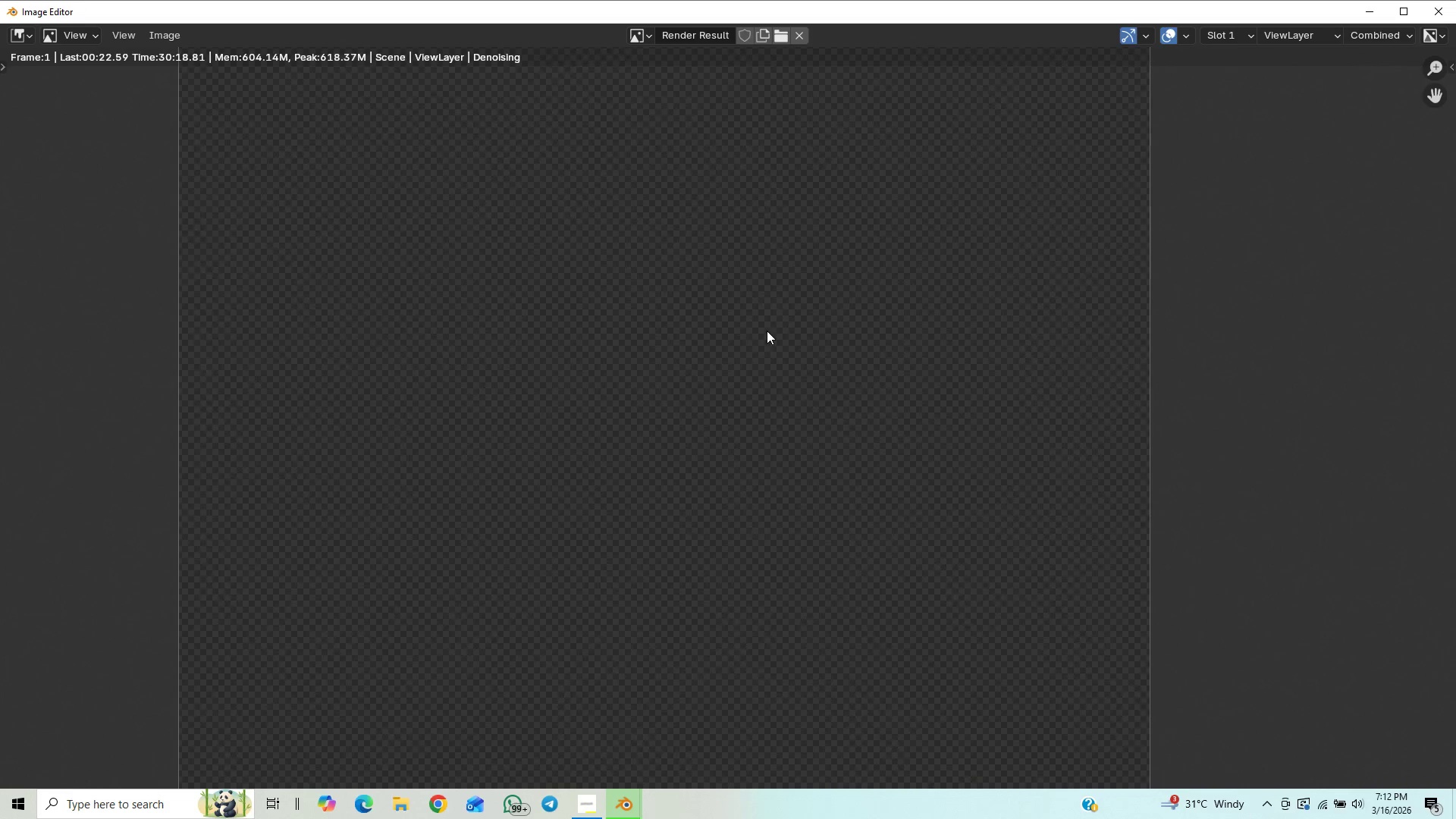 
scroll: coordinate [723, 350], scroll_direction: down, amount: 3.0
 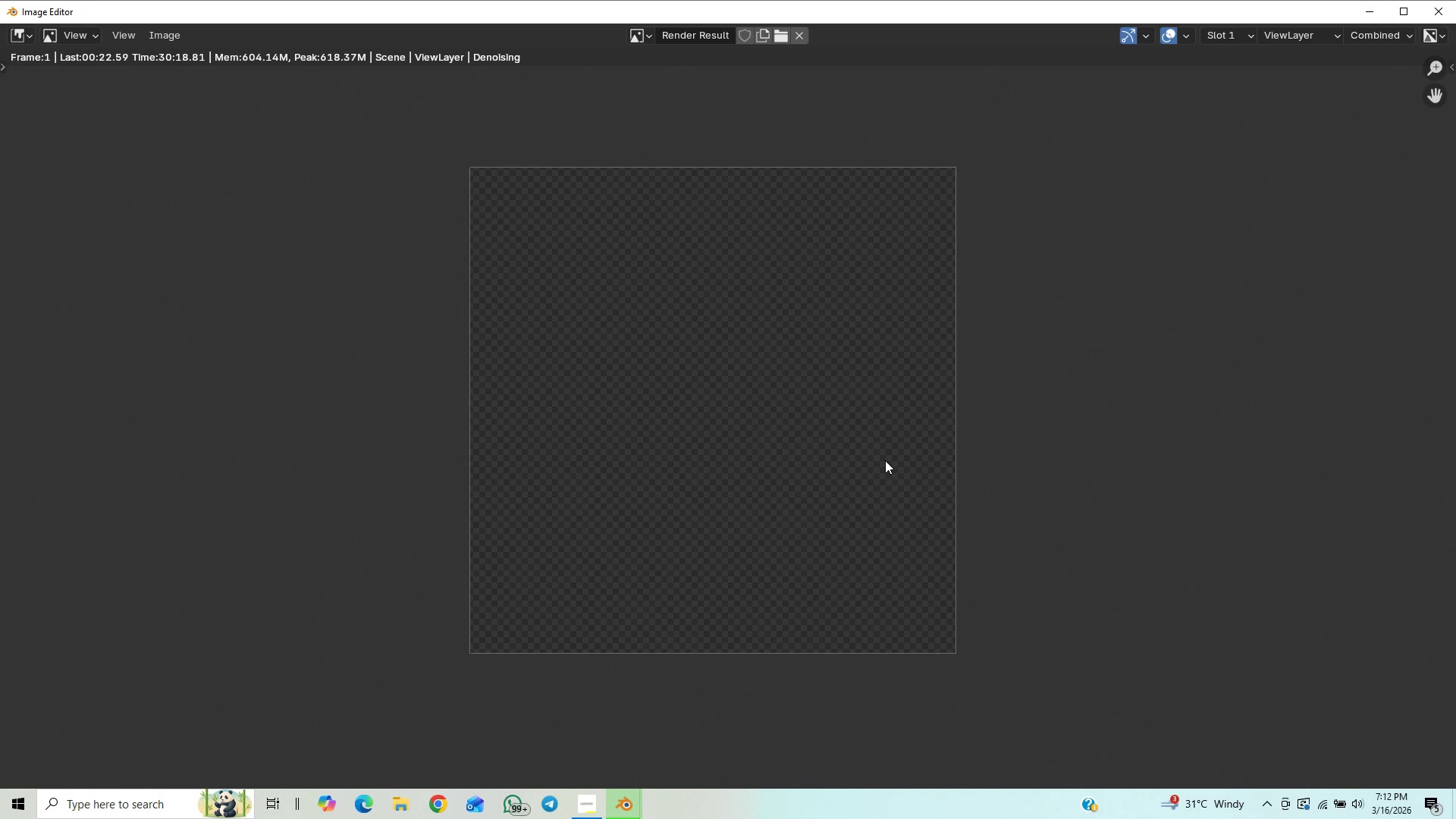 
wait(37.11)
 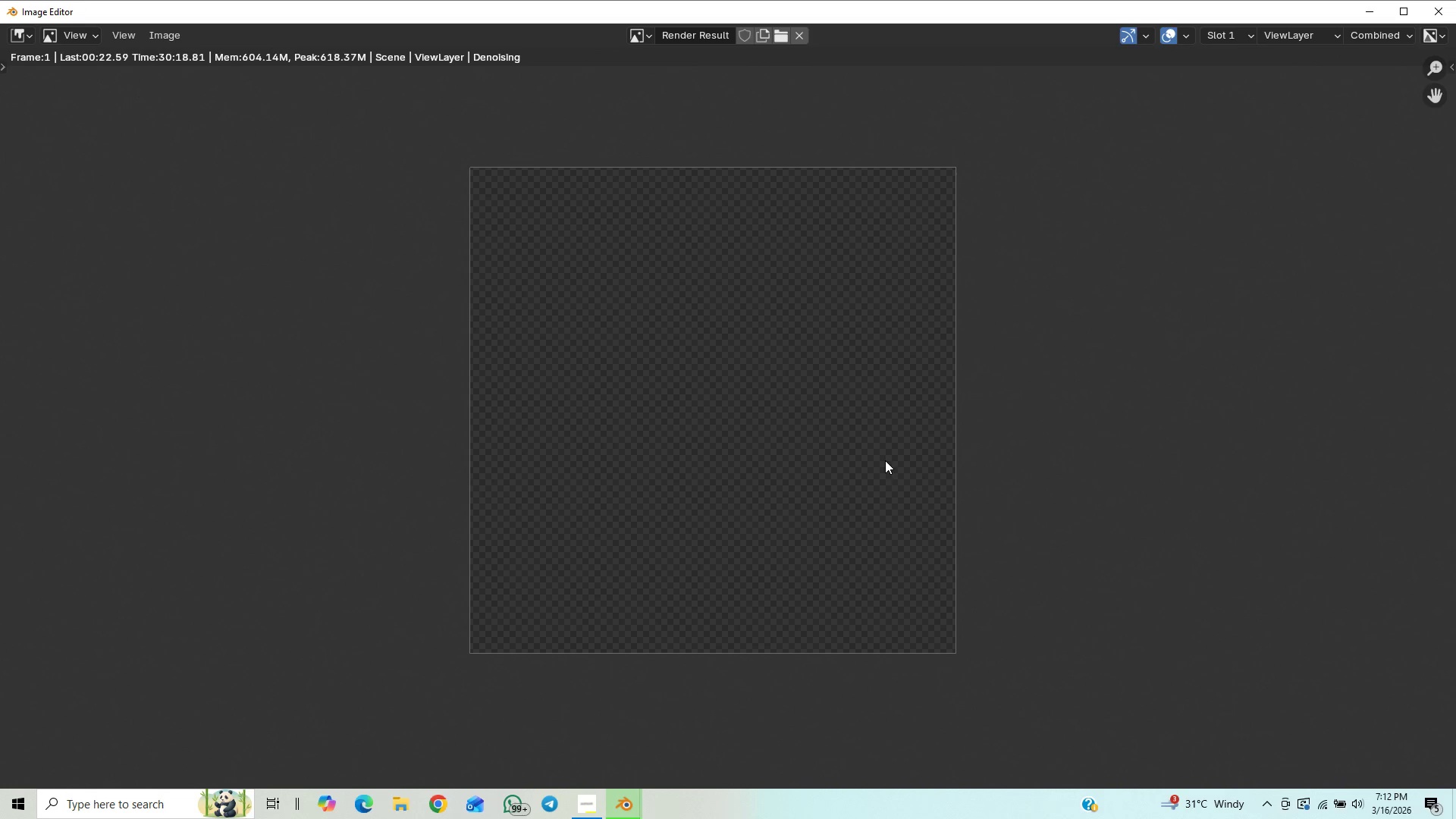 
mouse_move([1320, 808])
 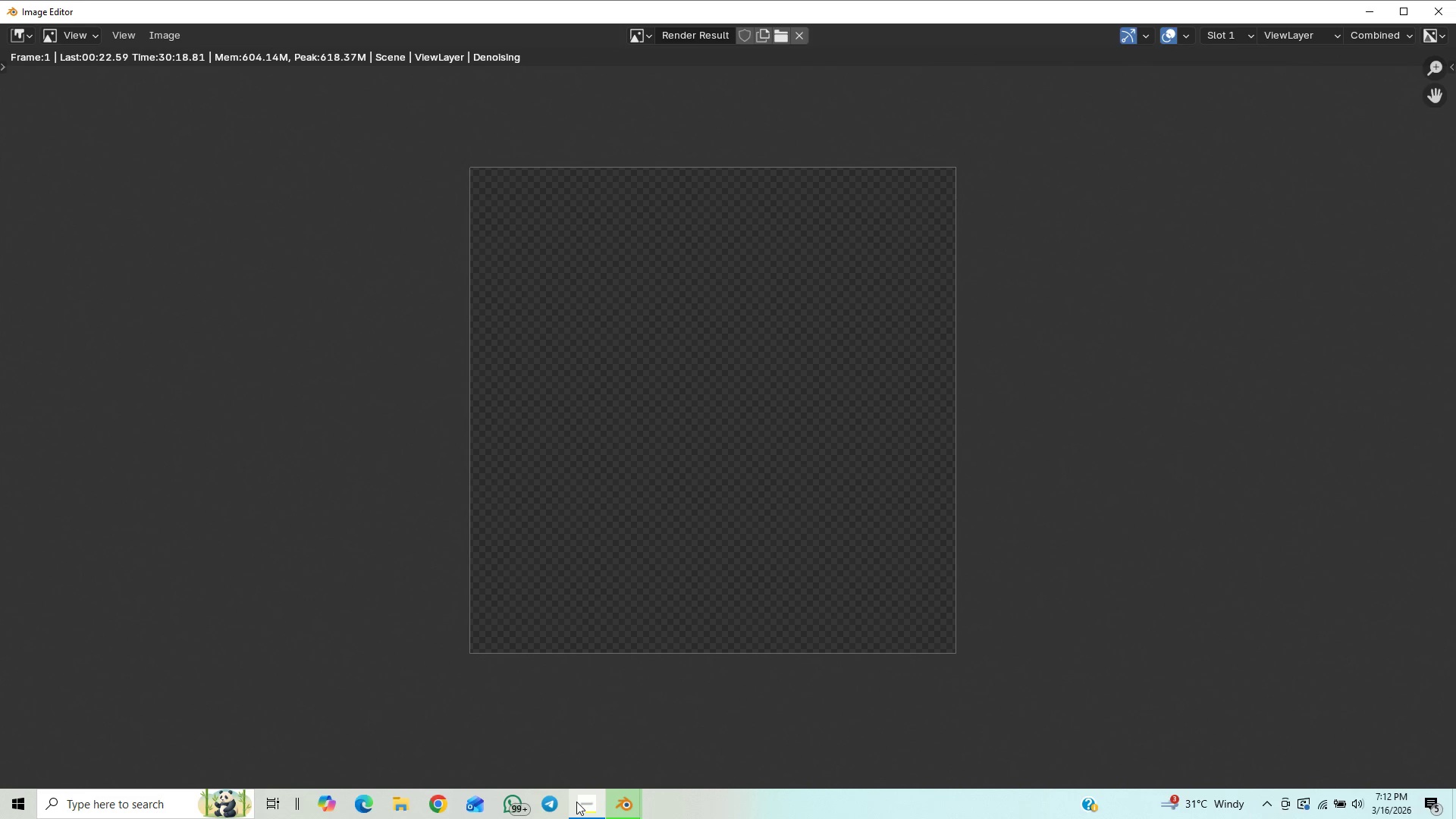 
left_click([576, 802])